 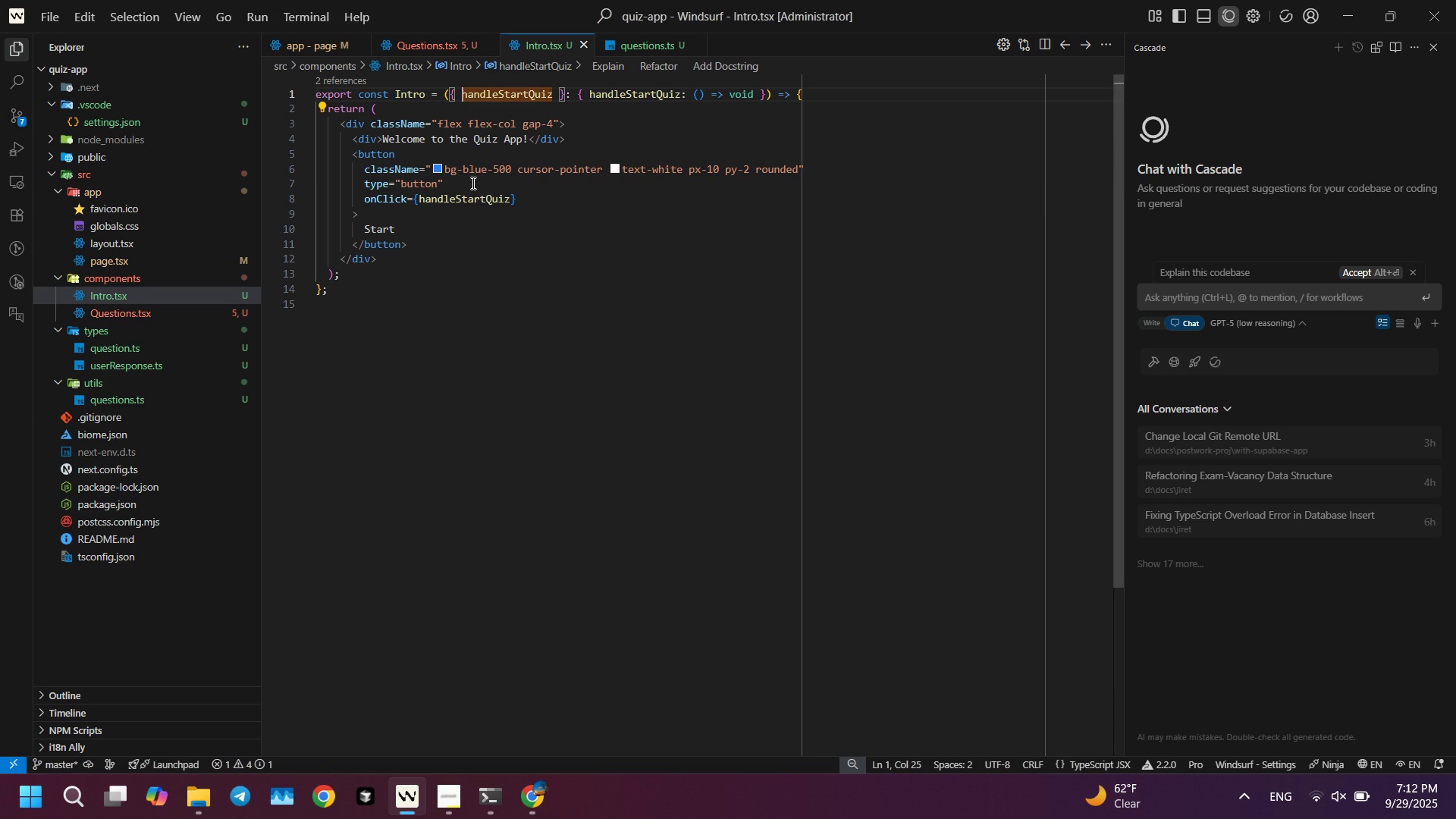 
key(Control+ControlLeft)
 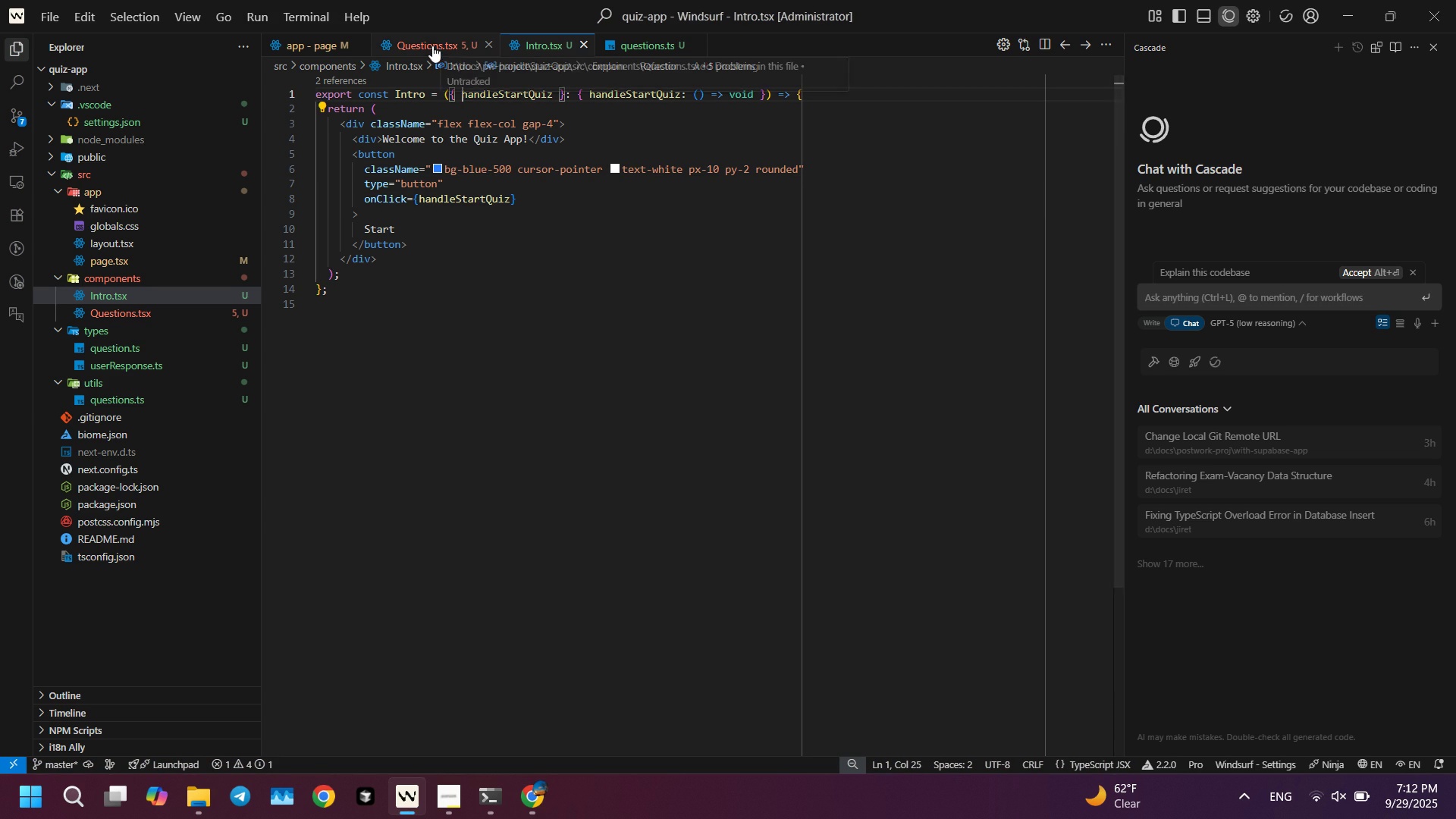 
left_click([432, 46])
 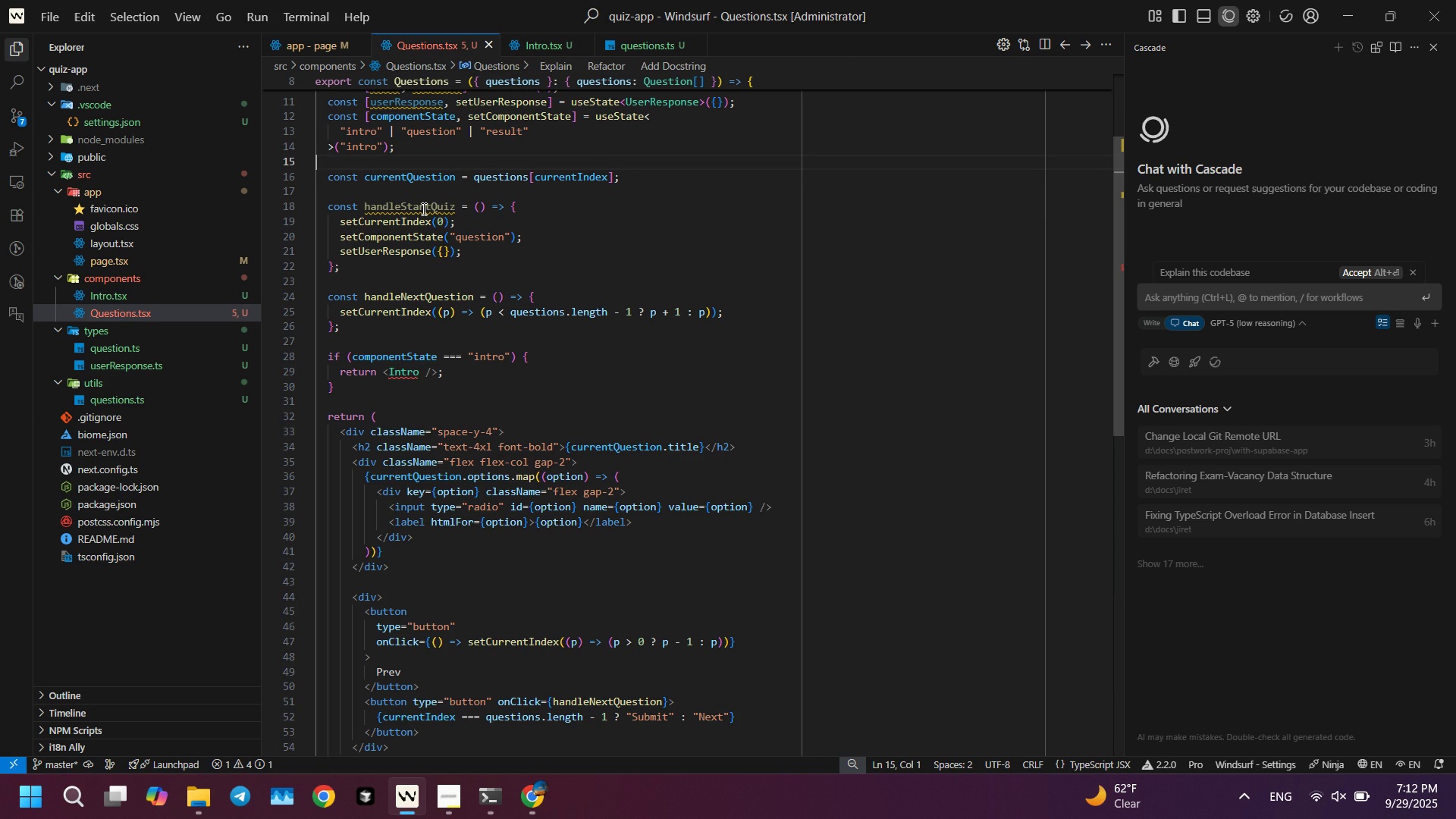 
double_click([422, 209])
 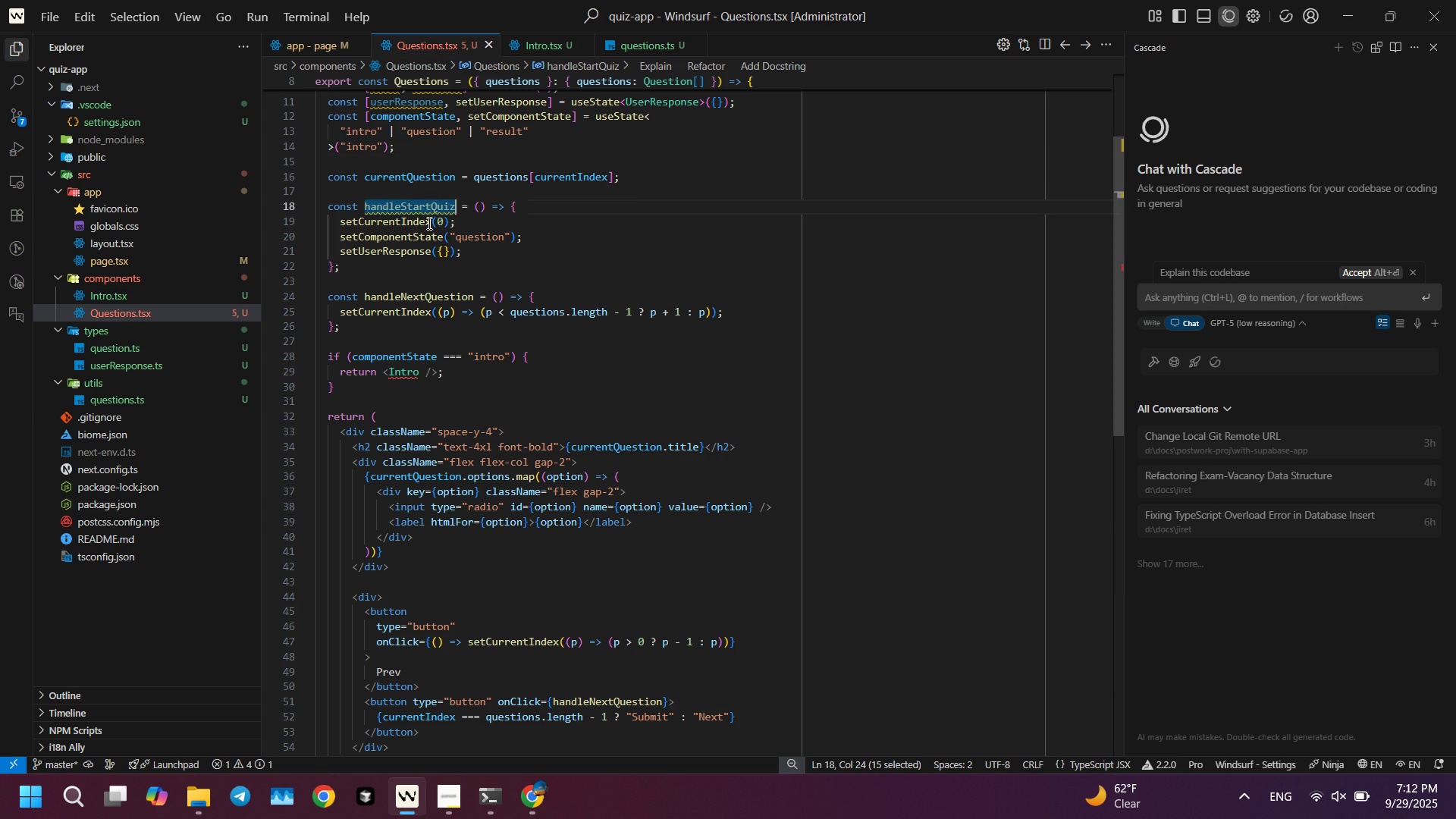 
key(Control+ControlLeft)
 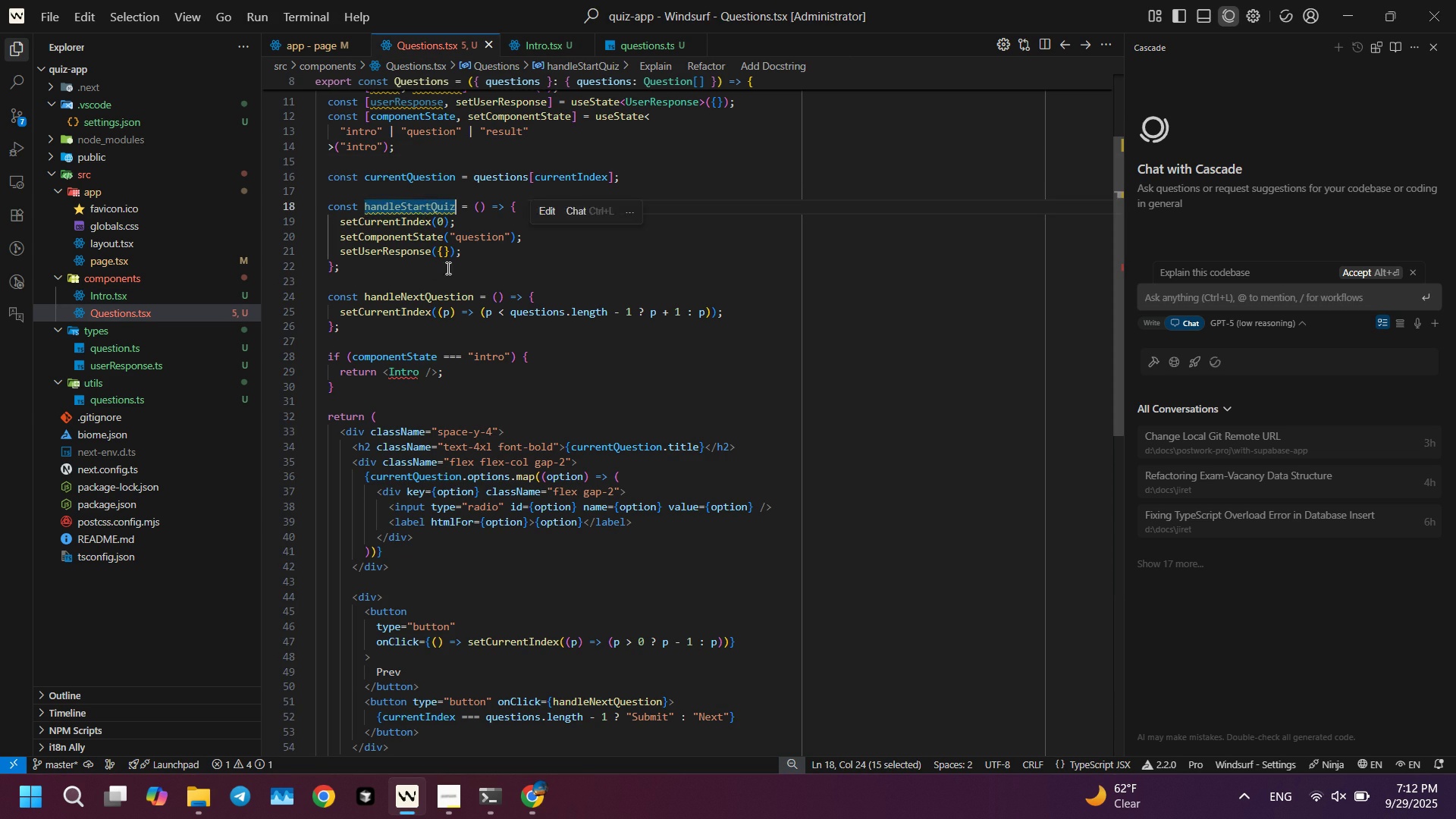 
key(Control+C)
 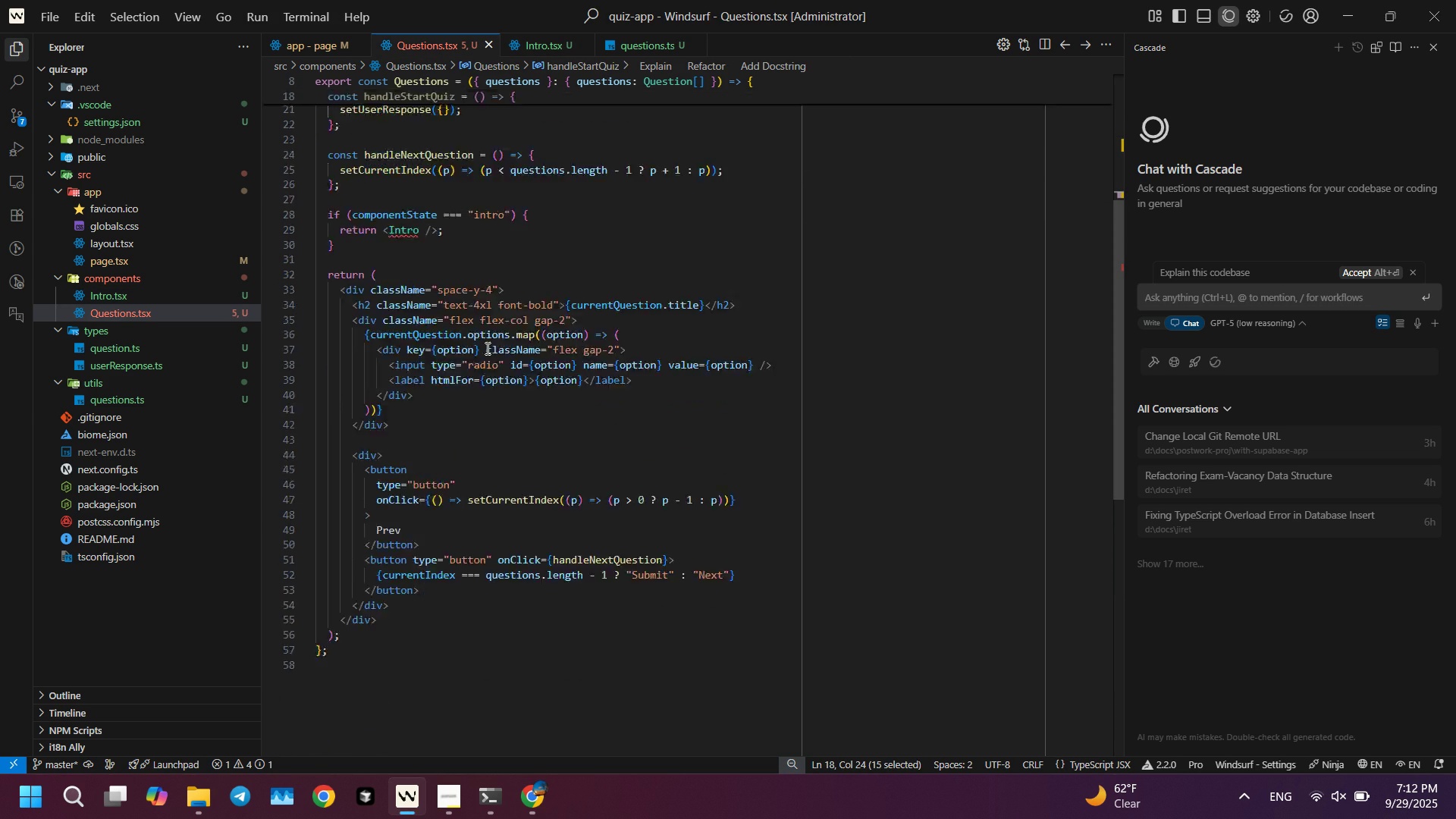 
scroll: coordinate [483, 344], scroll_direction: down, amount: 5.0
 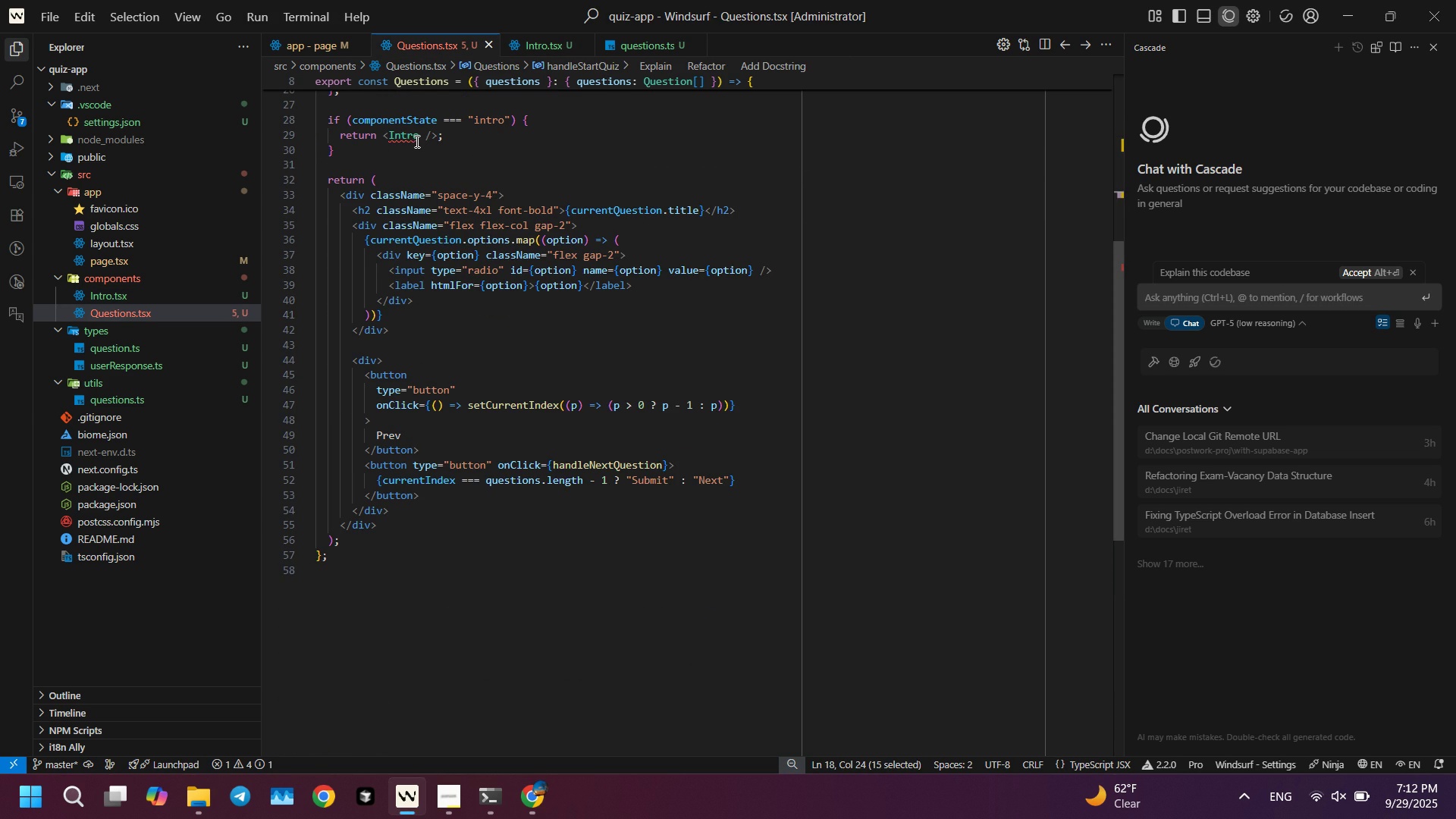 
left_click([416, 141])
 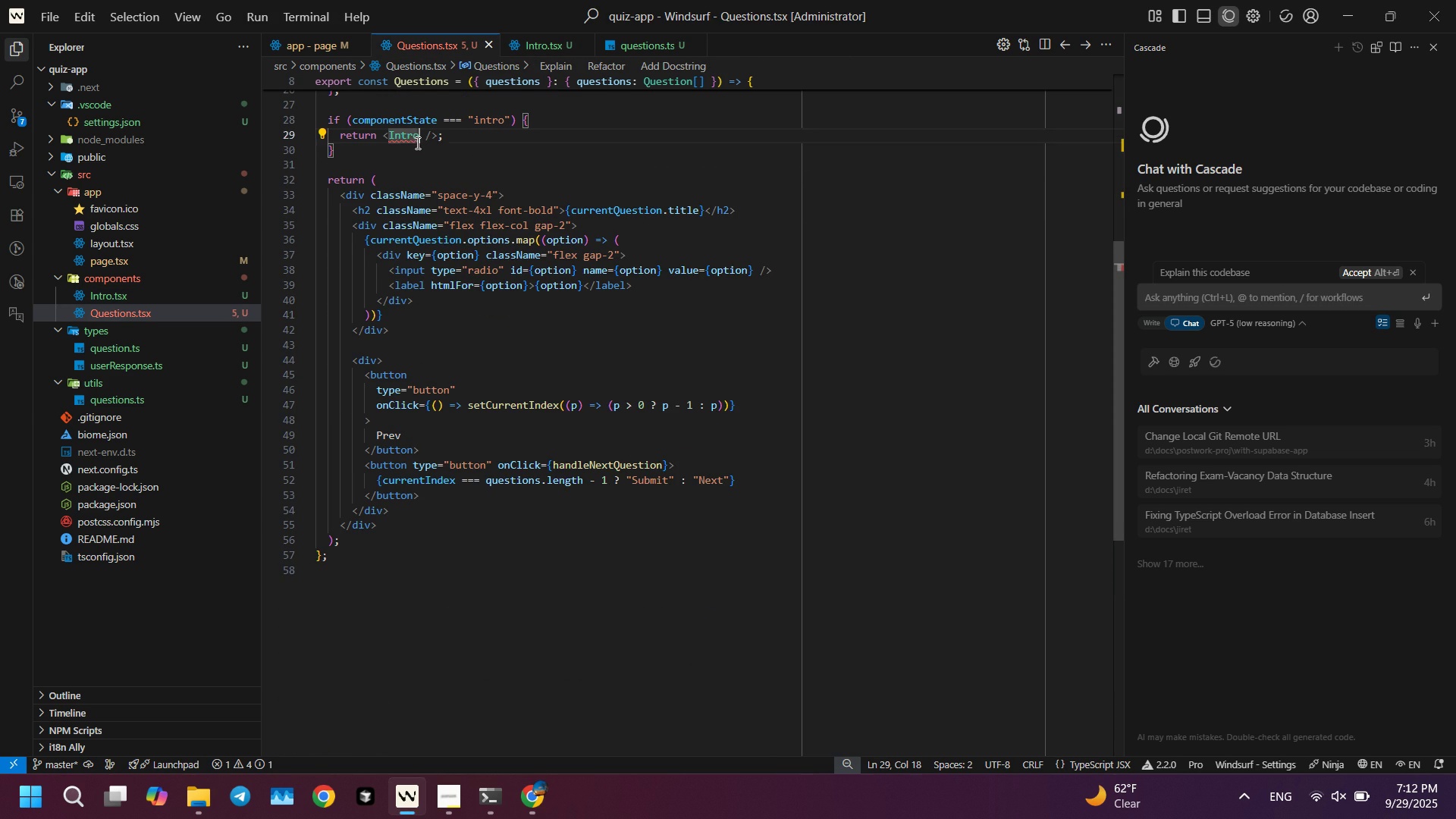 
key(Space)
 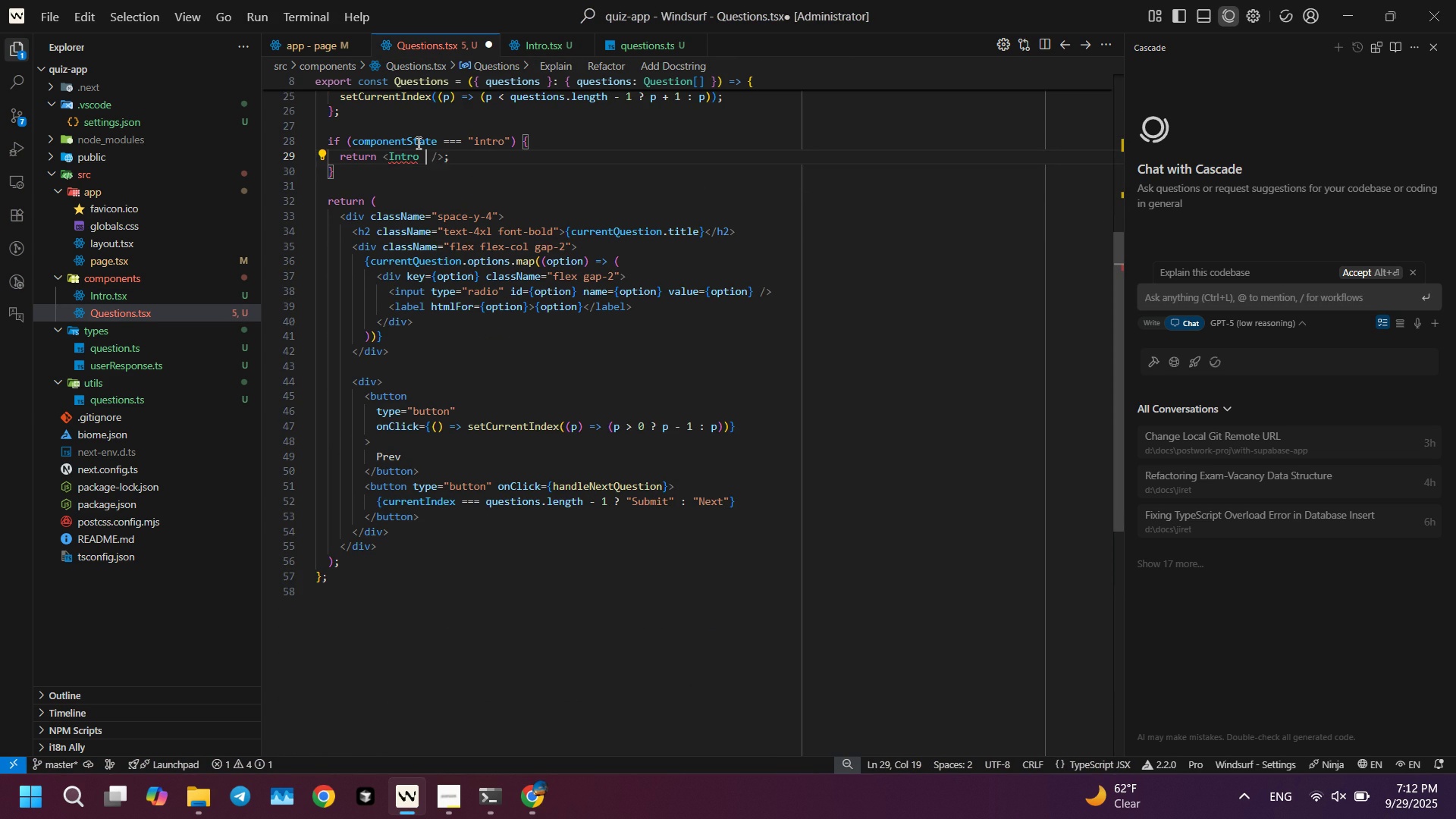 
key(Control+ControlLeft)
 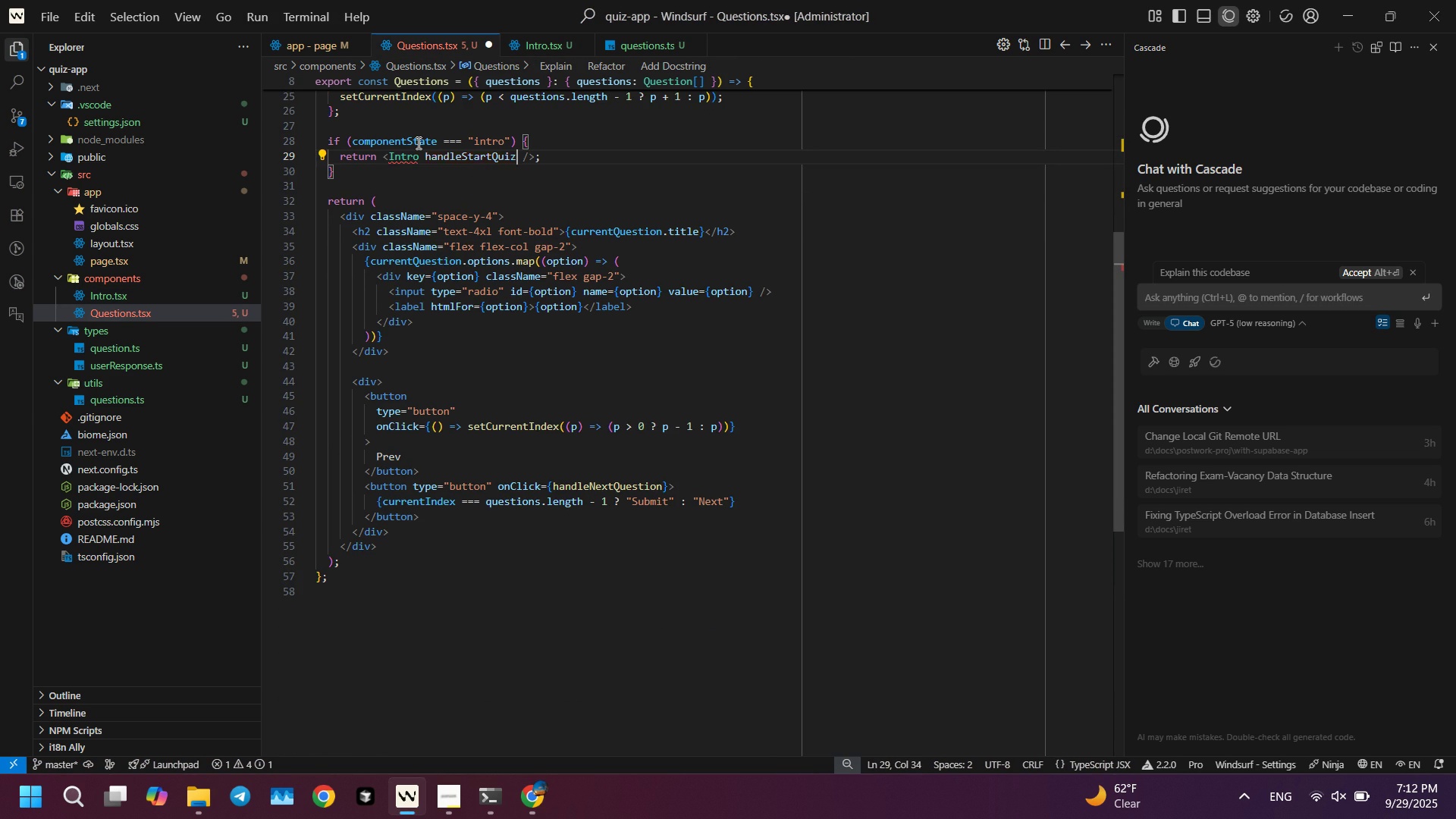 
key(Control+V)